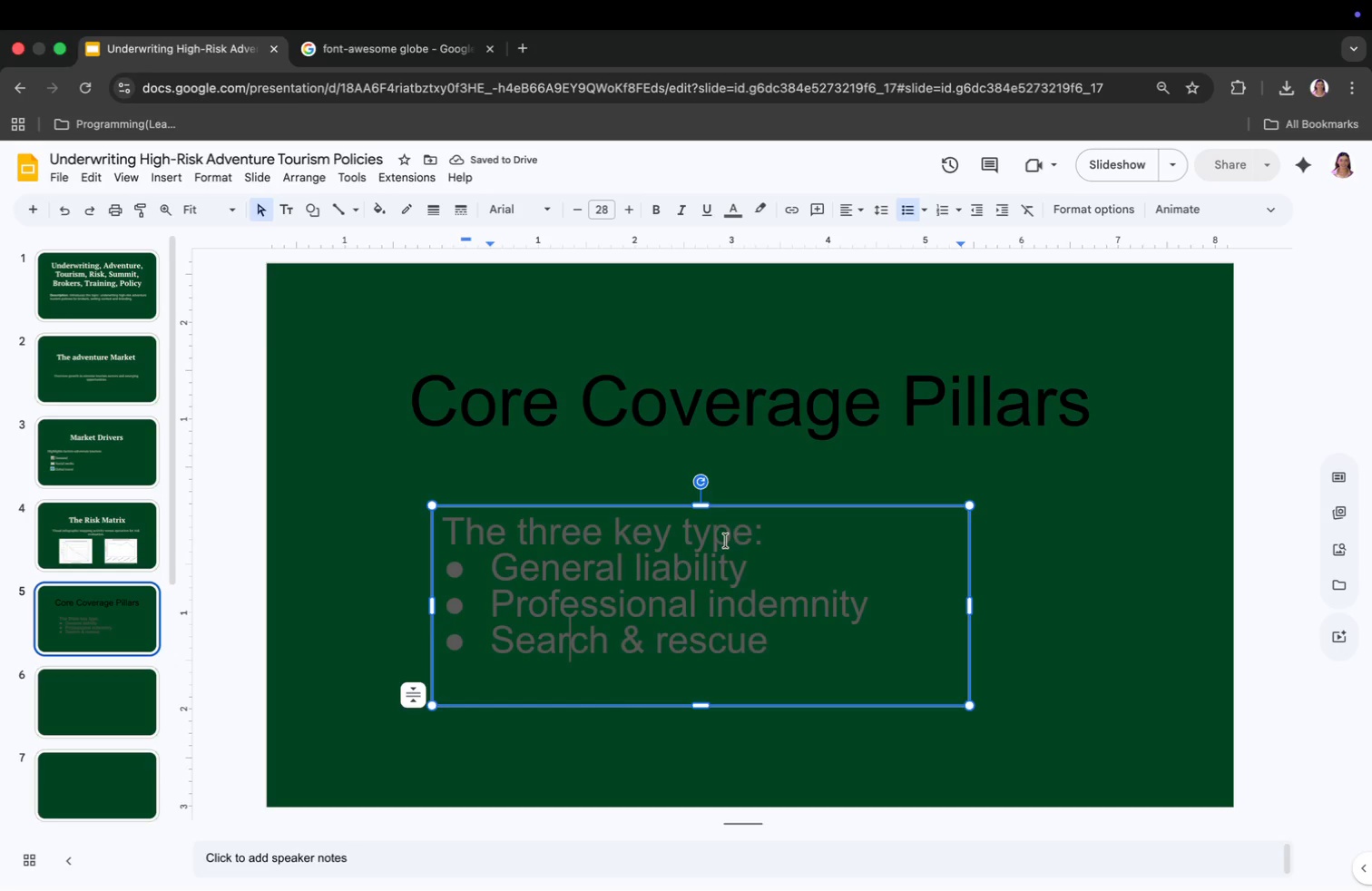 
left_click([681, 591])
 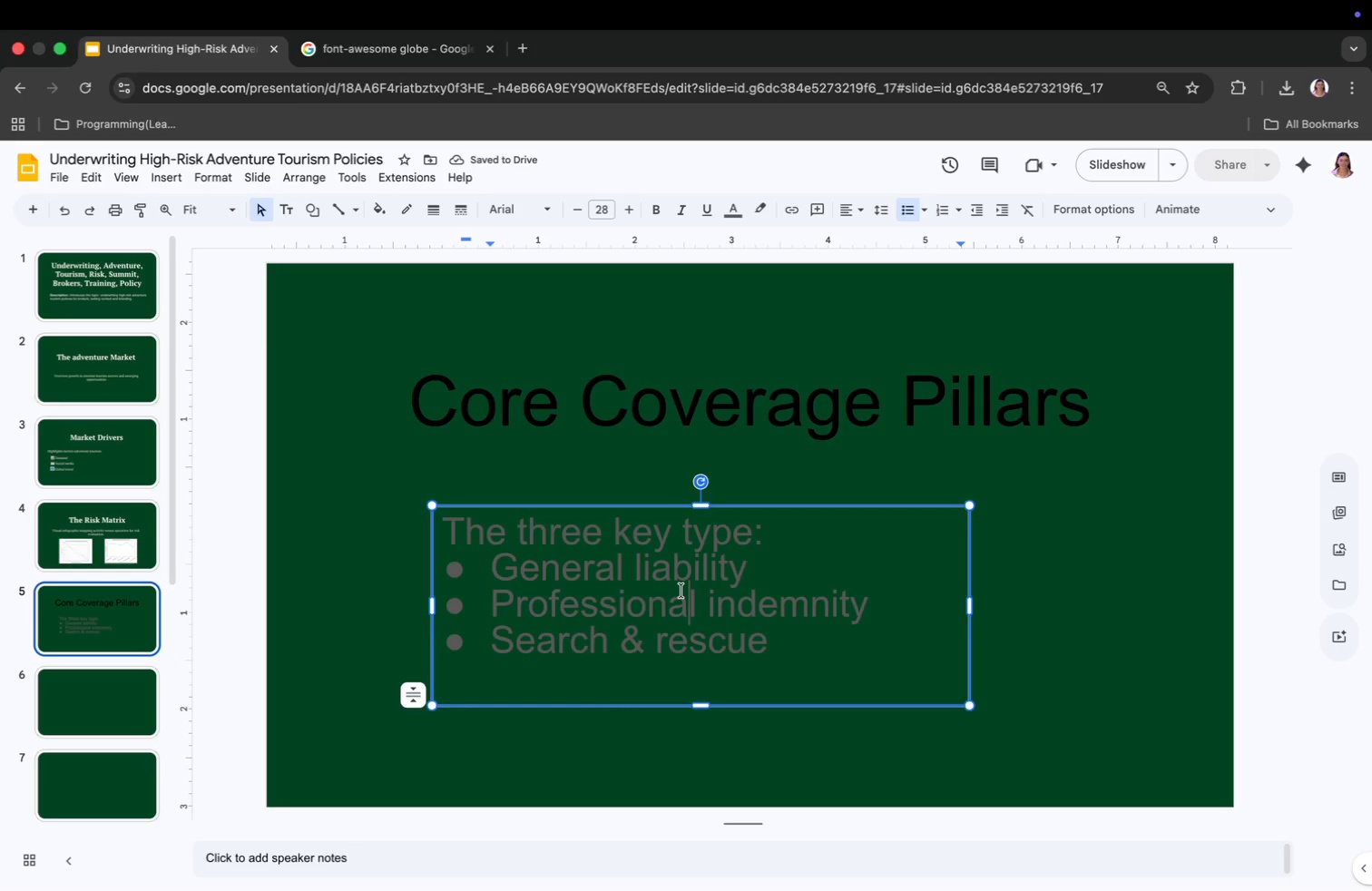 
key(Meta+A)
 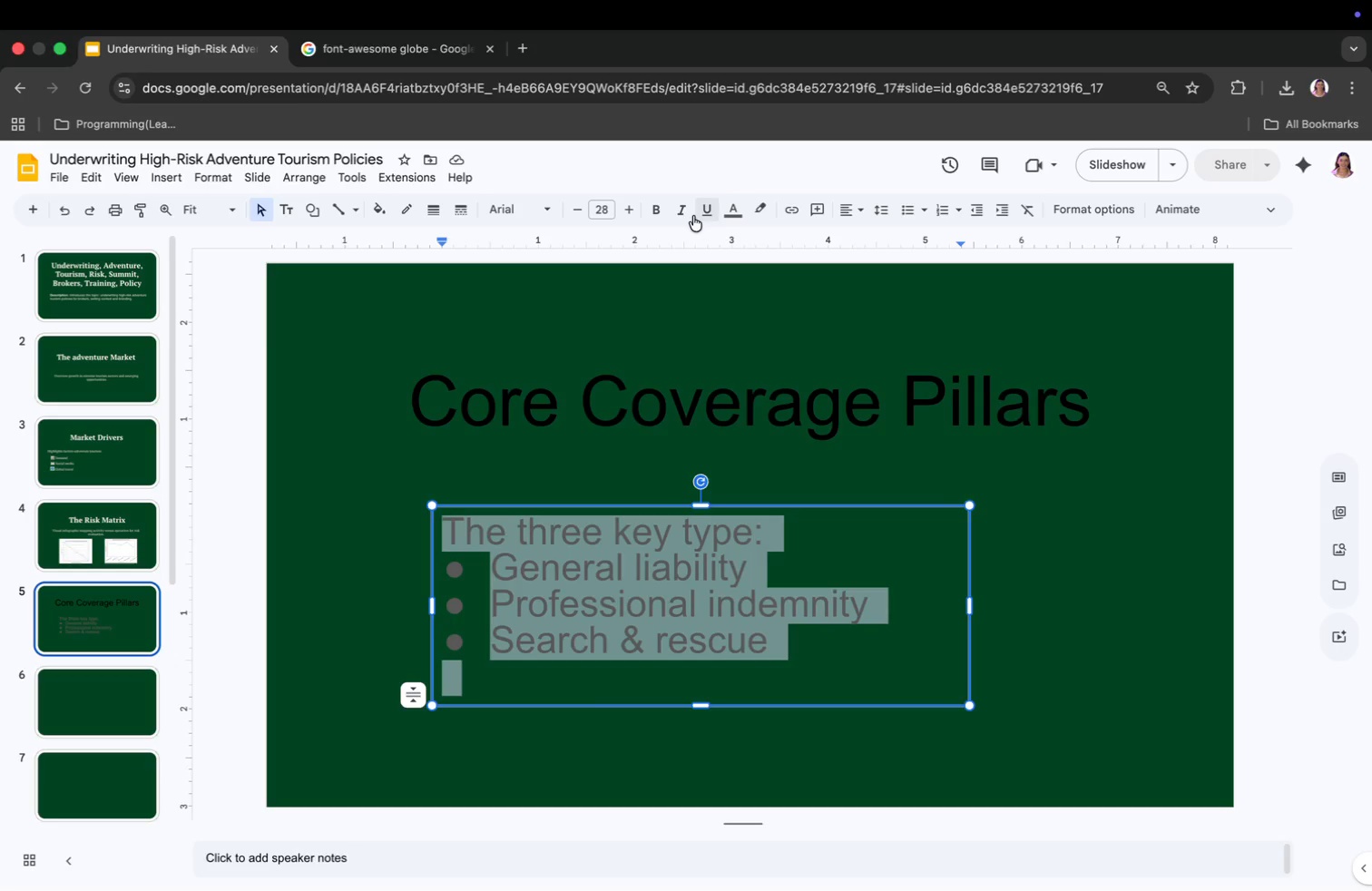 
mouse_move([645, 181])
 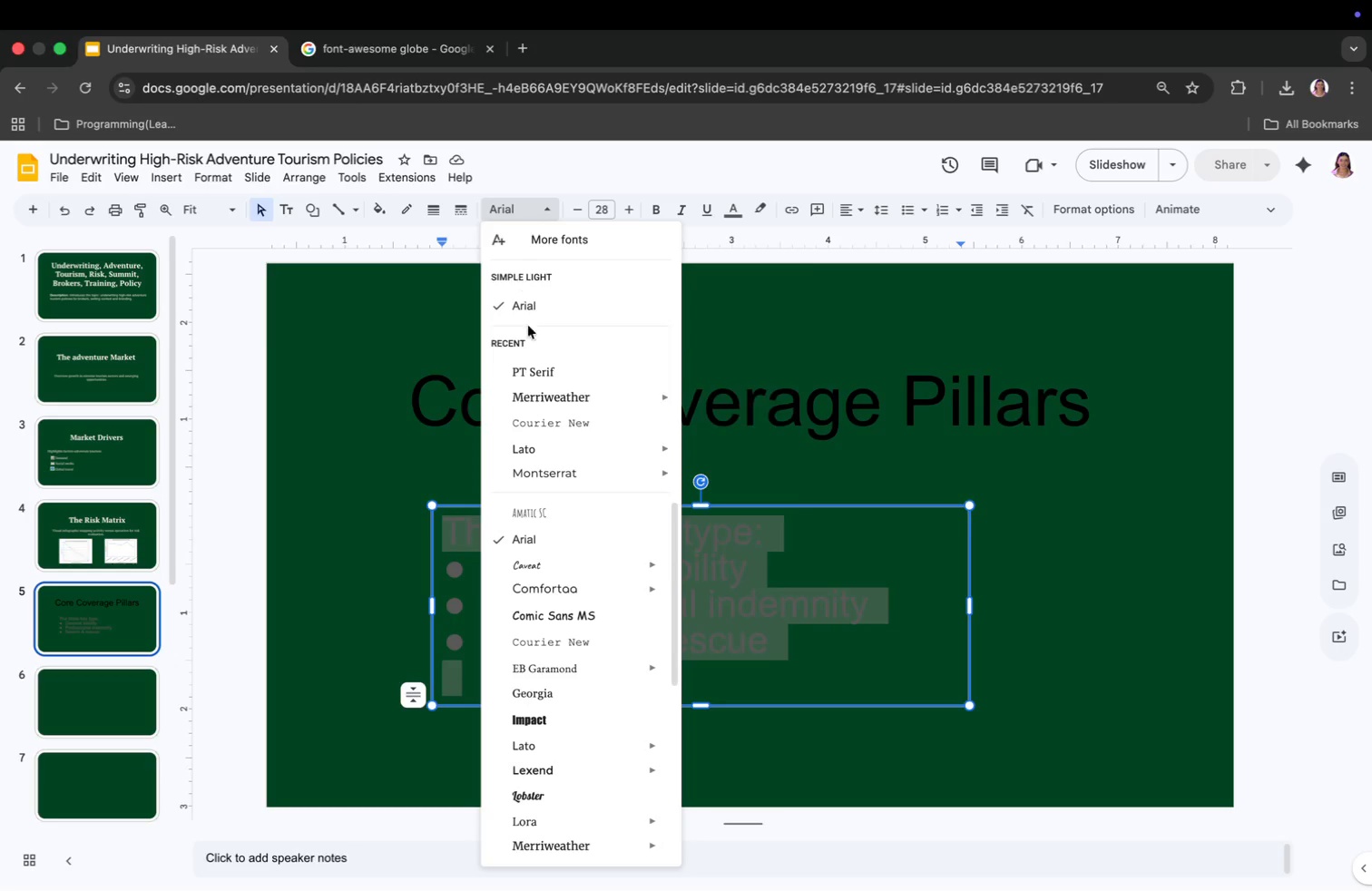 
left_click([553, 366])
 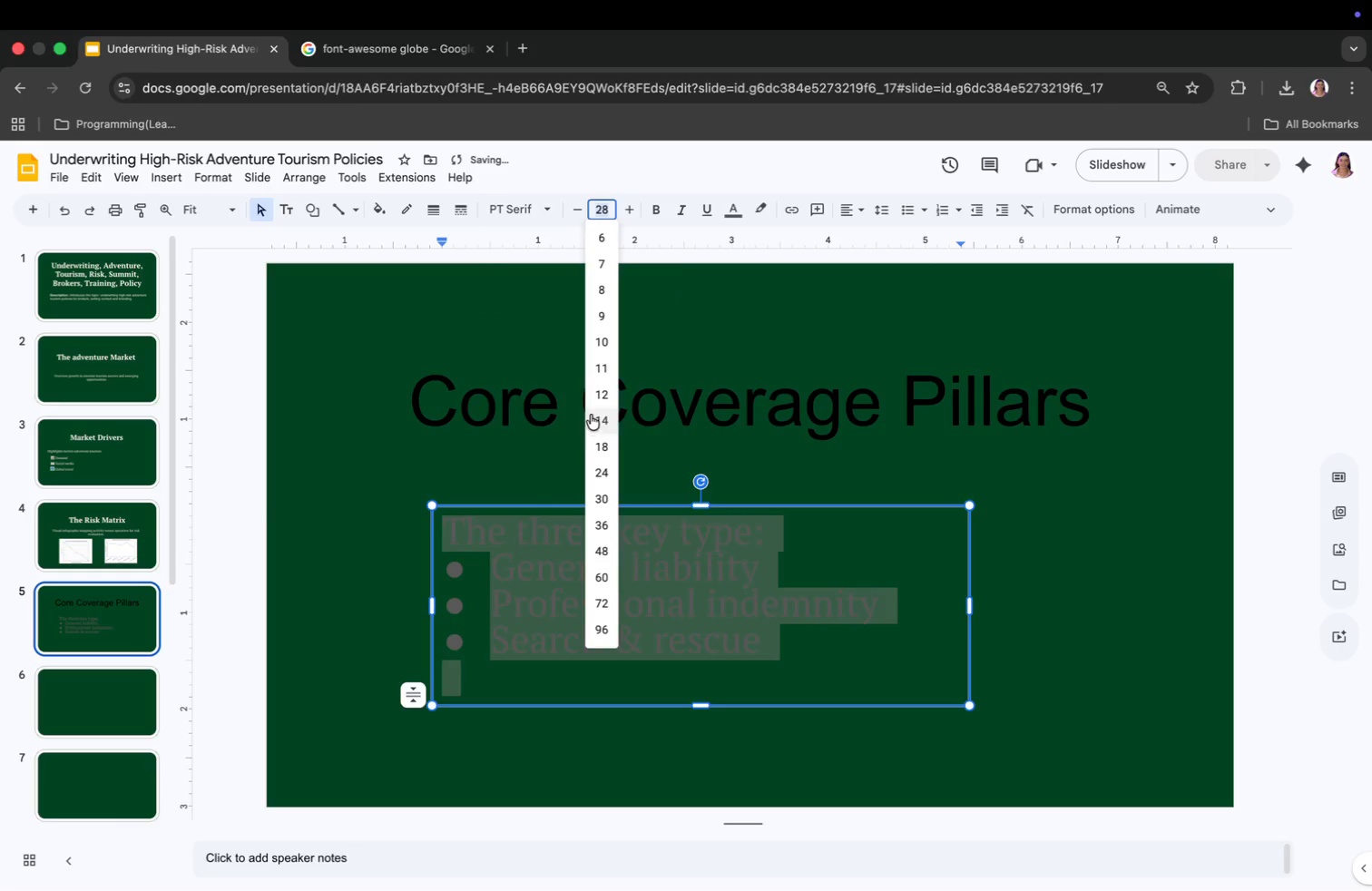 
type(19.5)
 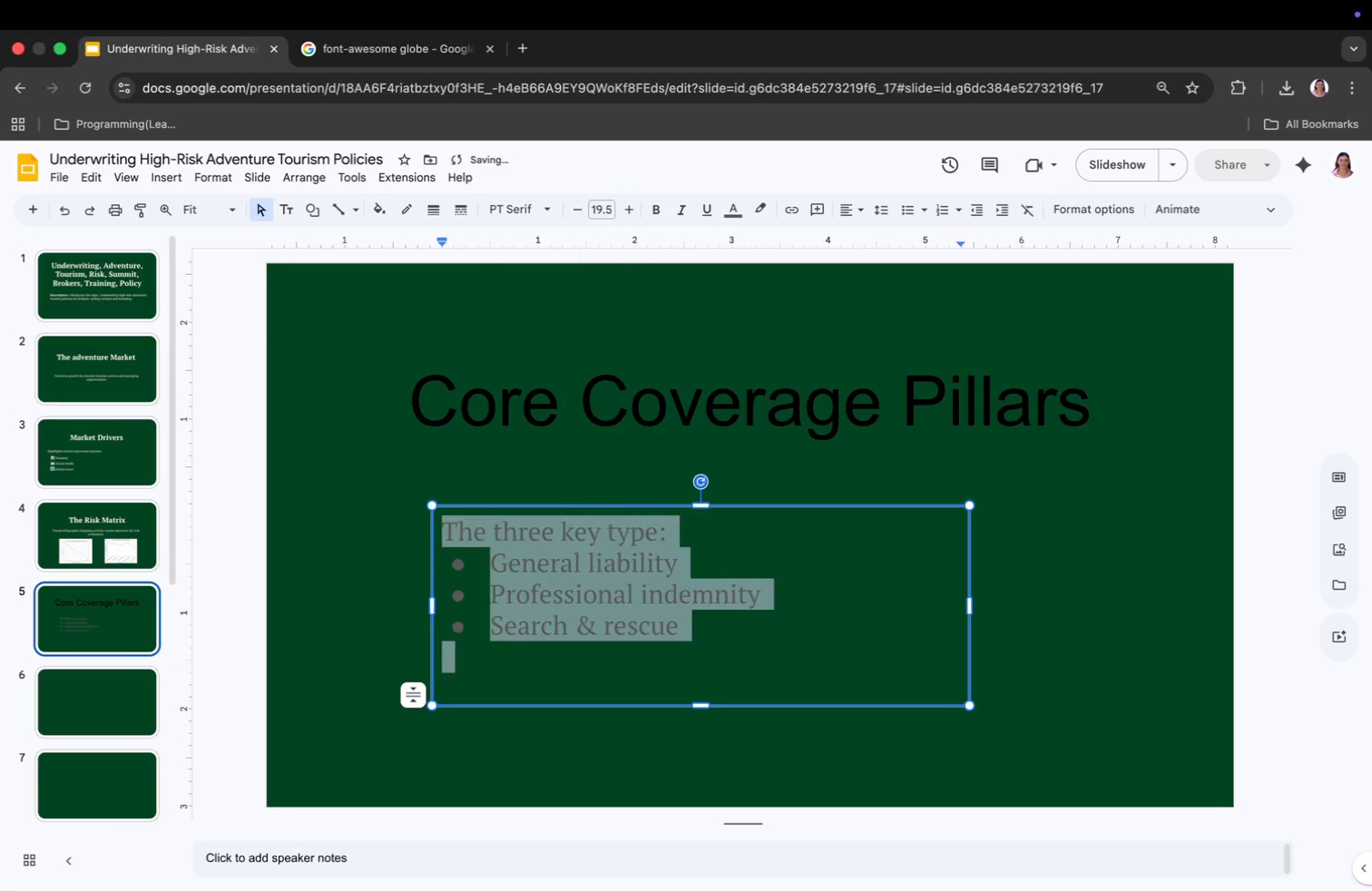 
key(Enter)
 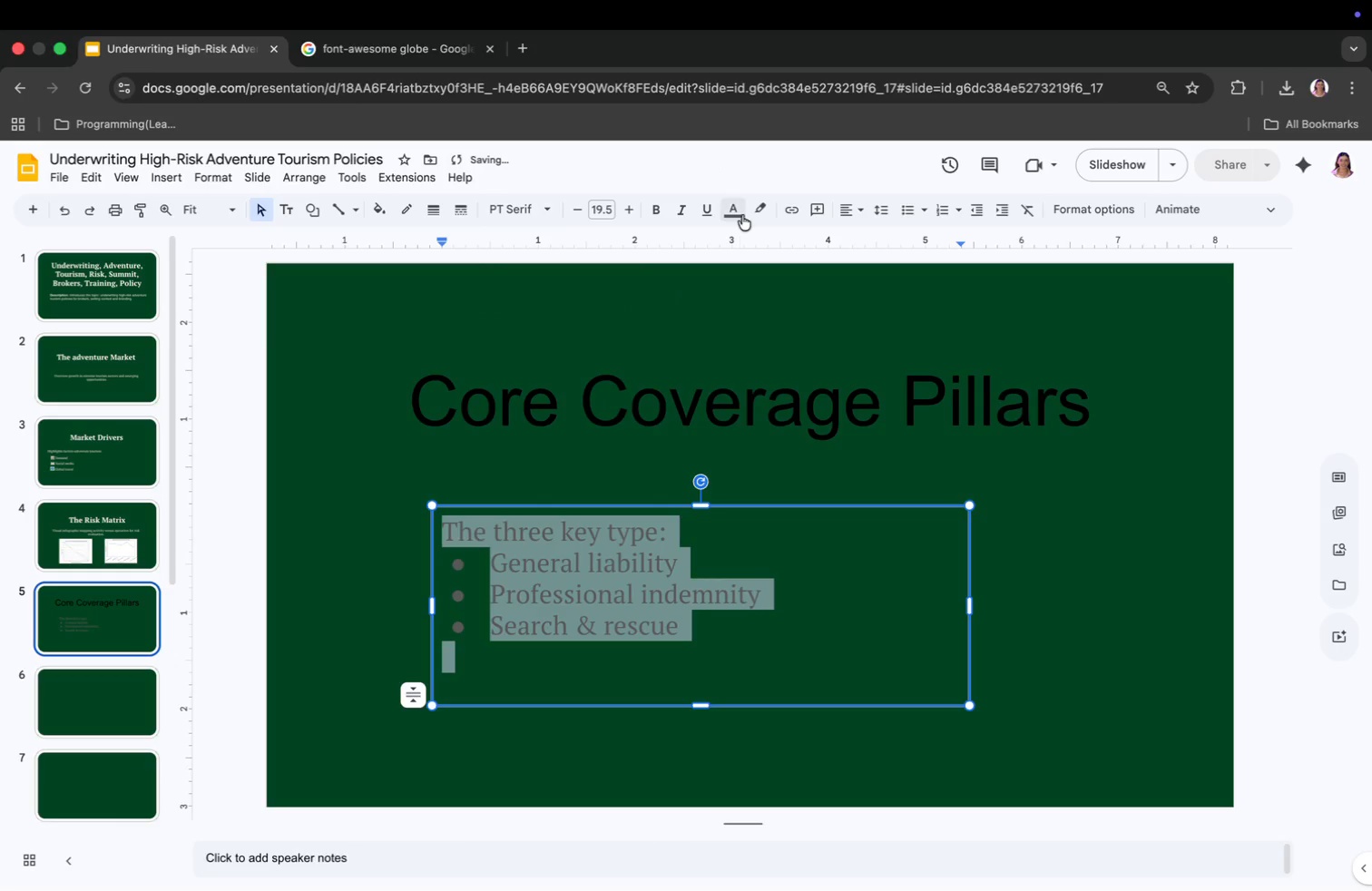 
left_click([736, 207])
 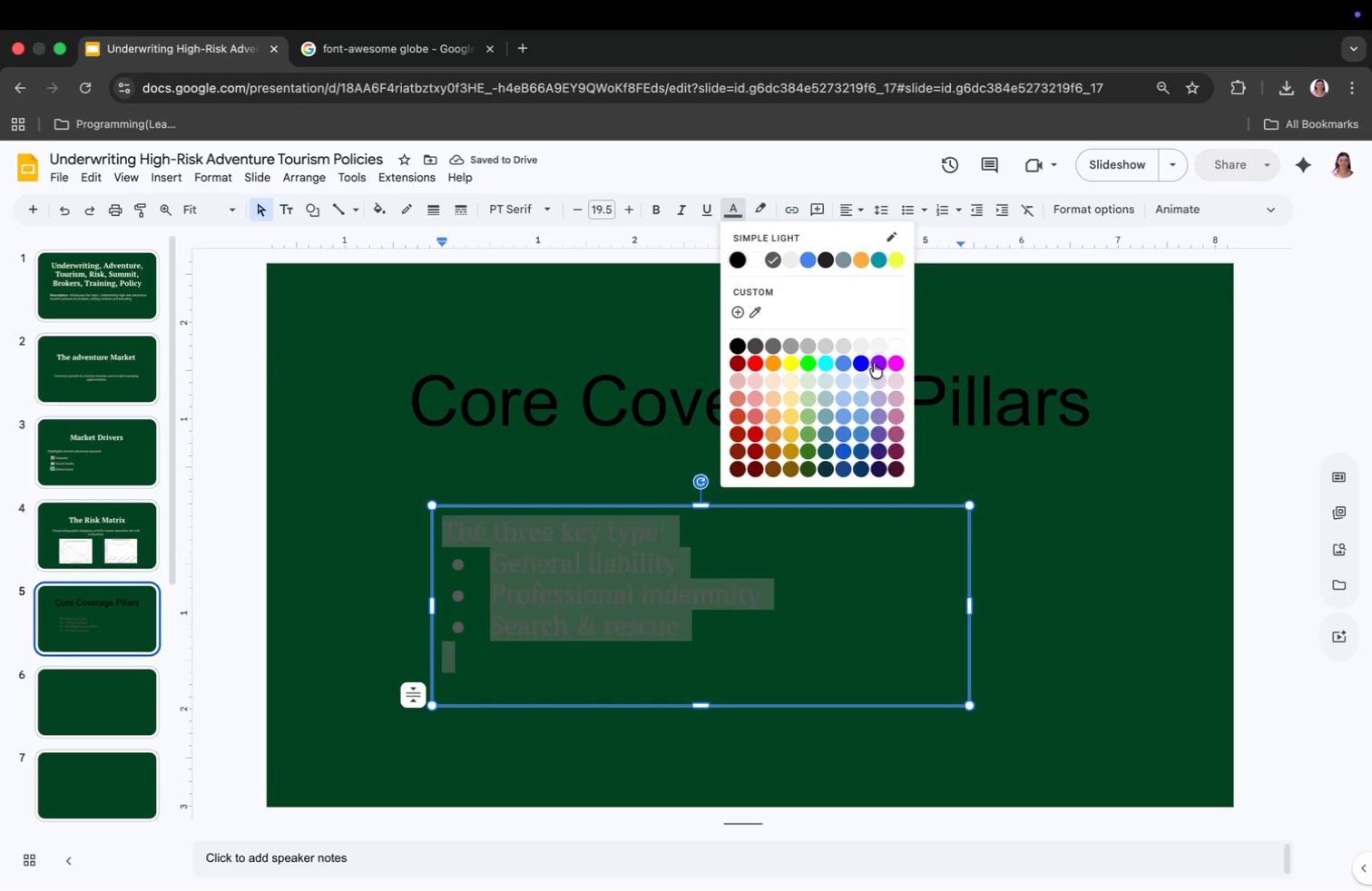 
left_click([874, 347])
 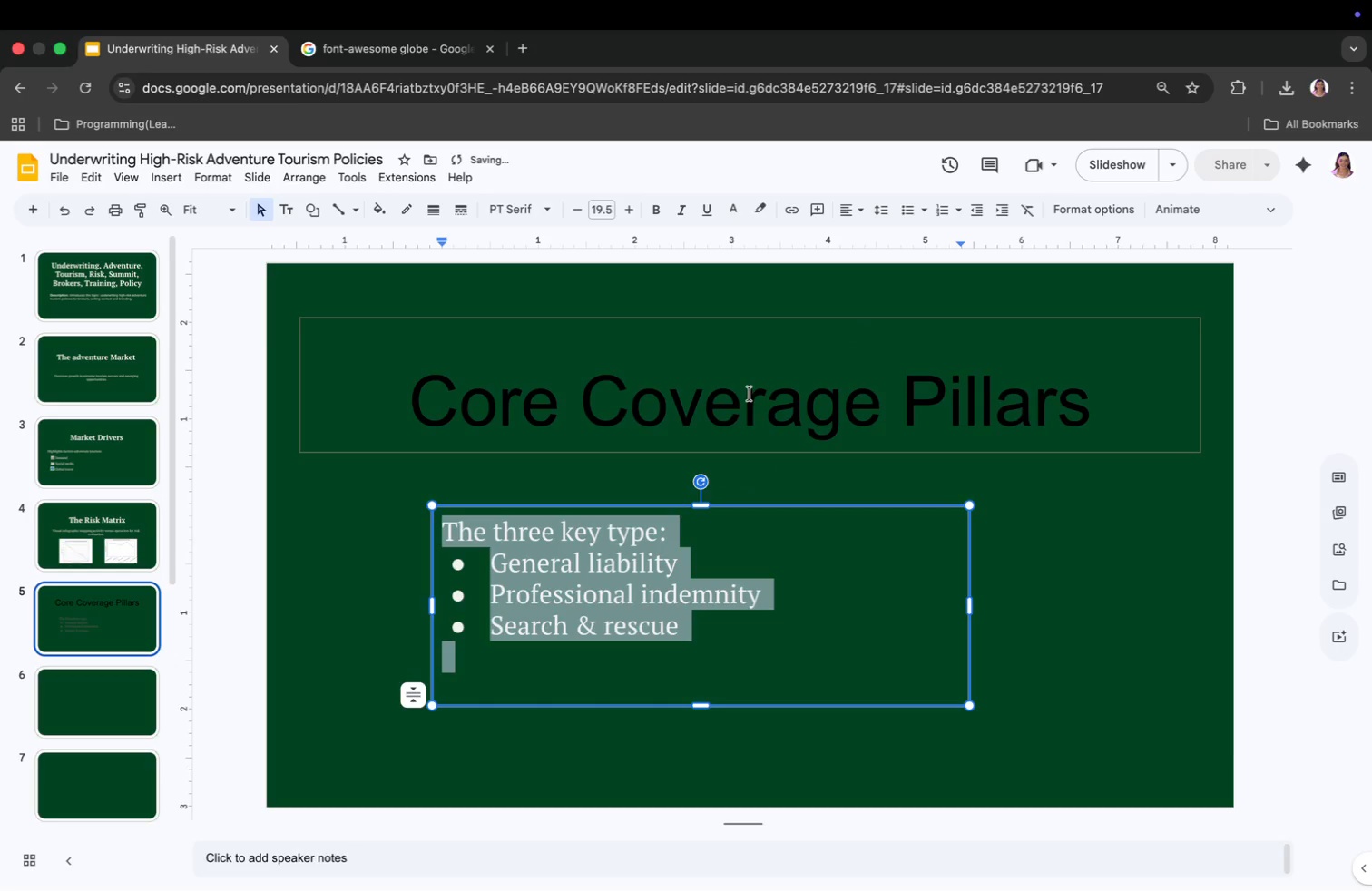 
left_click([748, 404])
 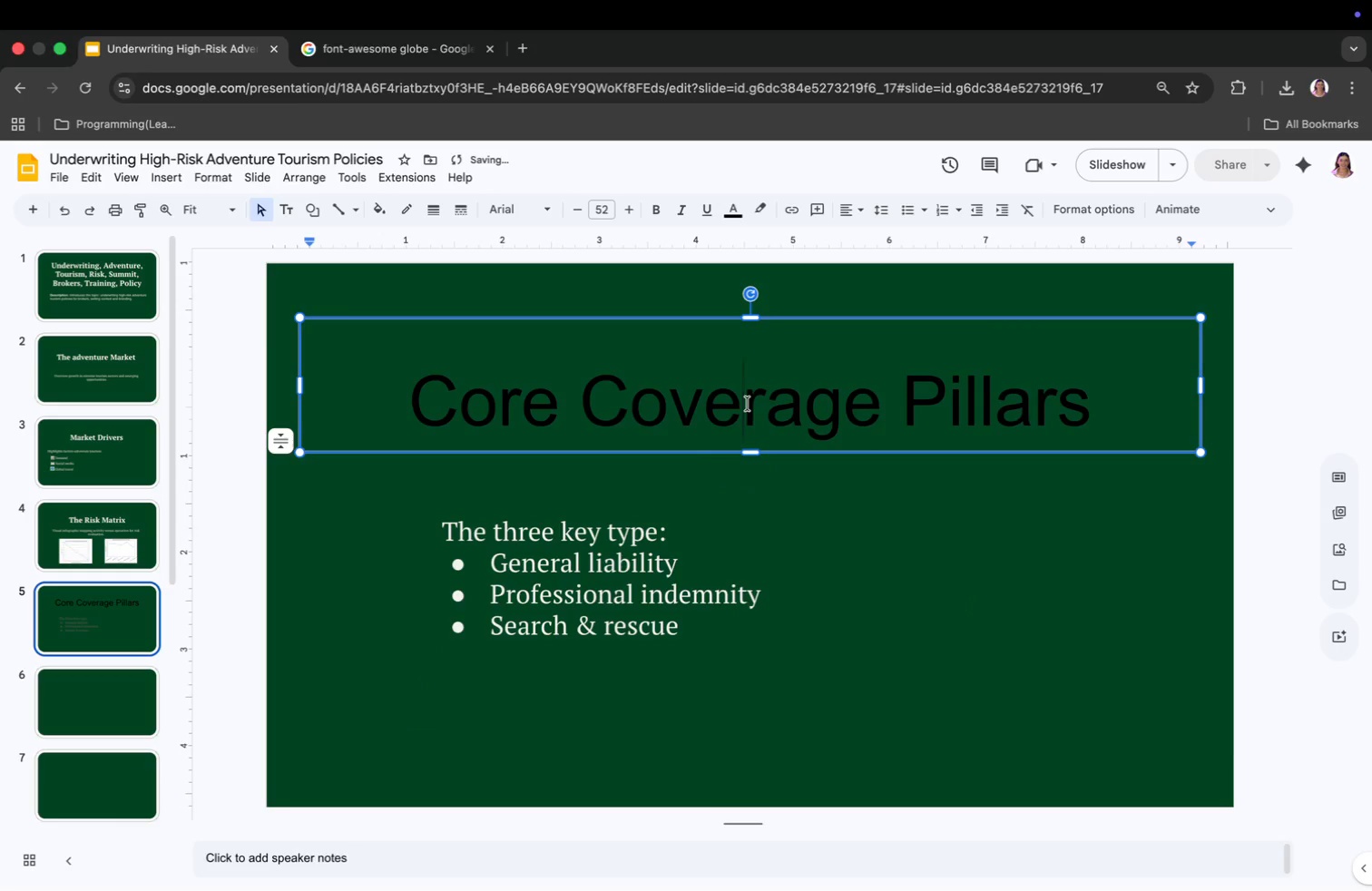 
key(Meta+CommandLeft)
 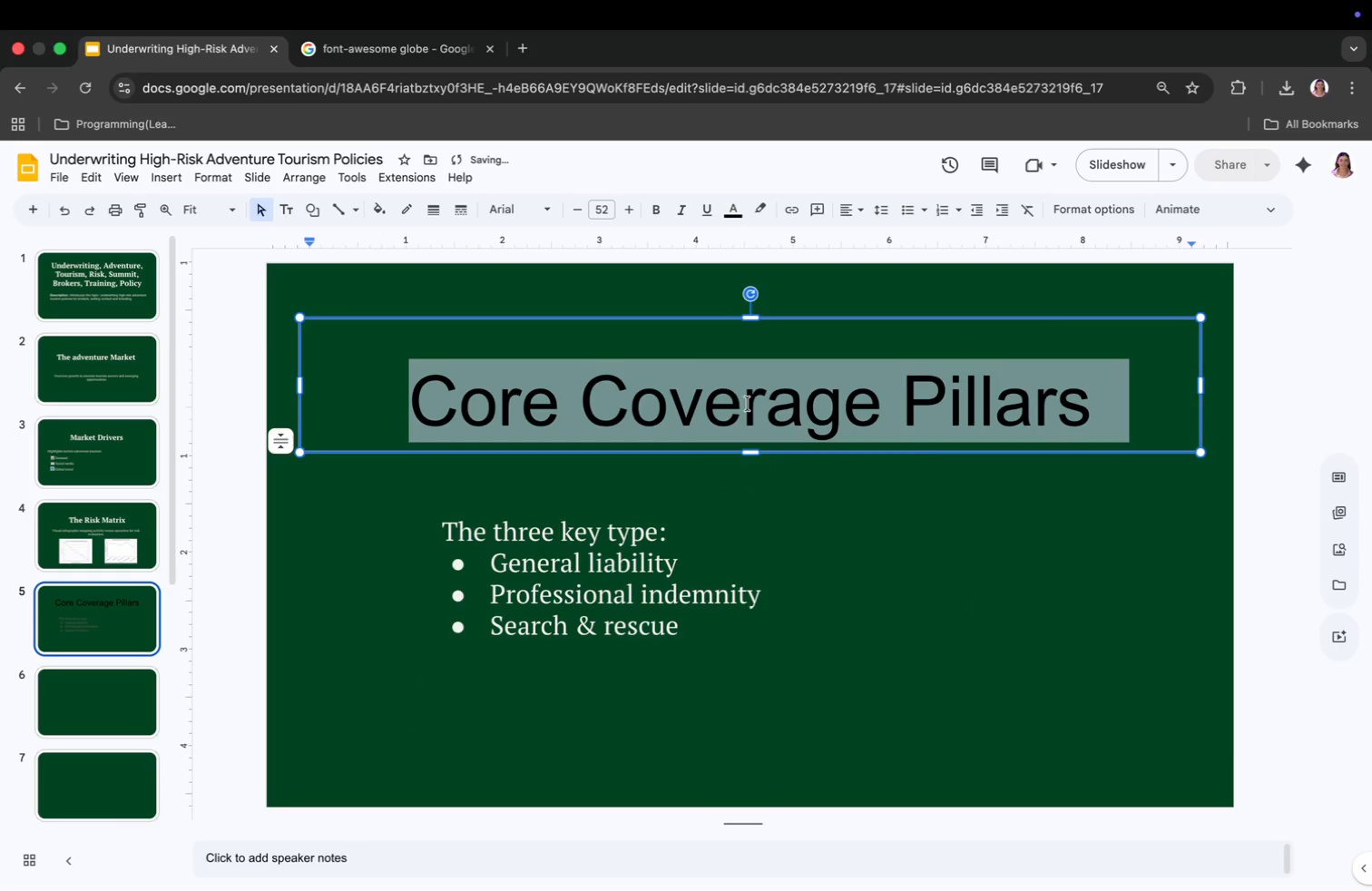 
key(Meta+A)
 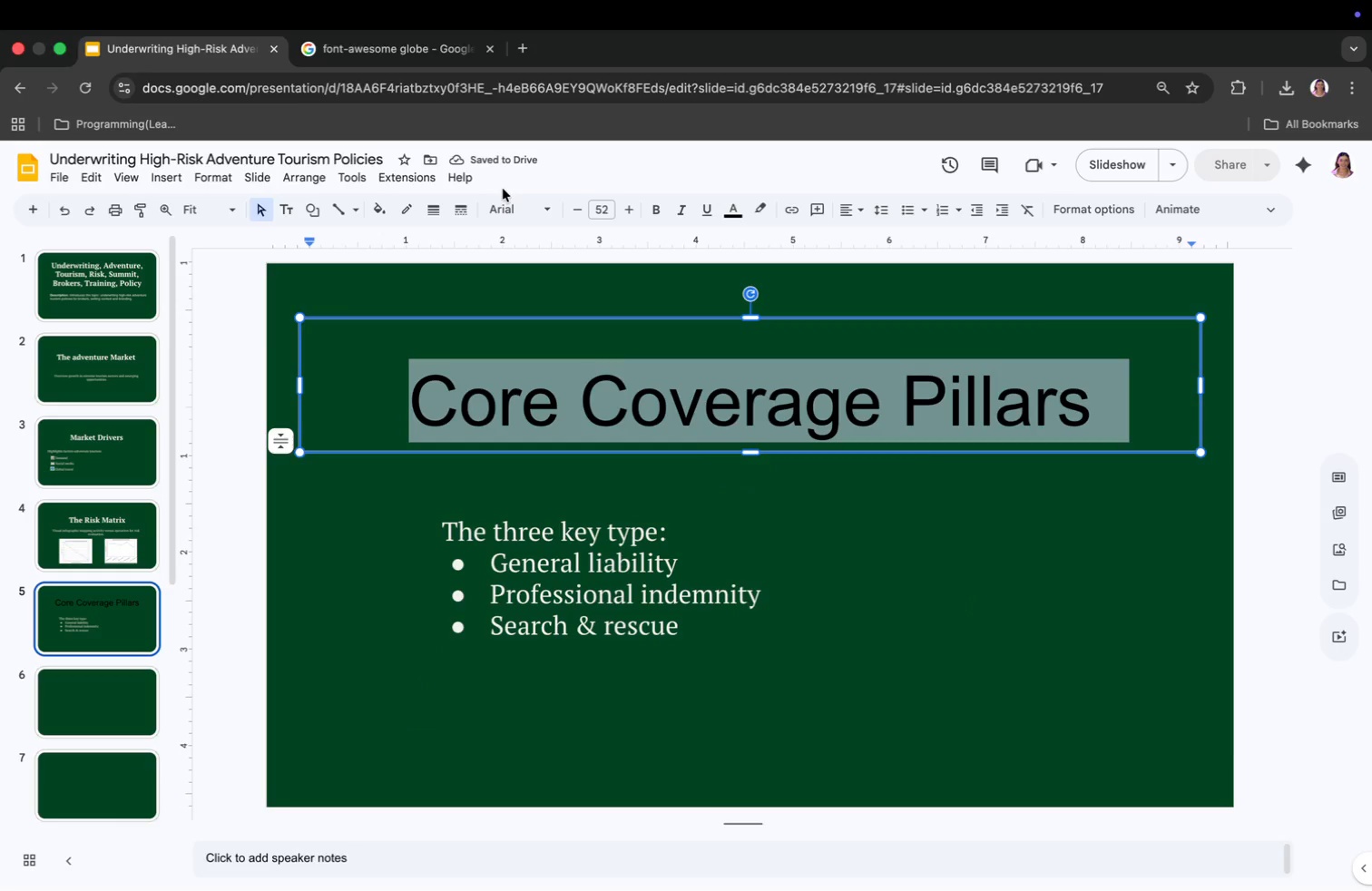 
left_click([502, 211])
 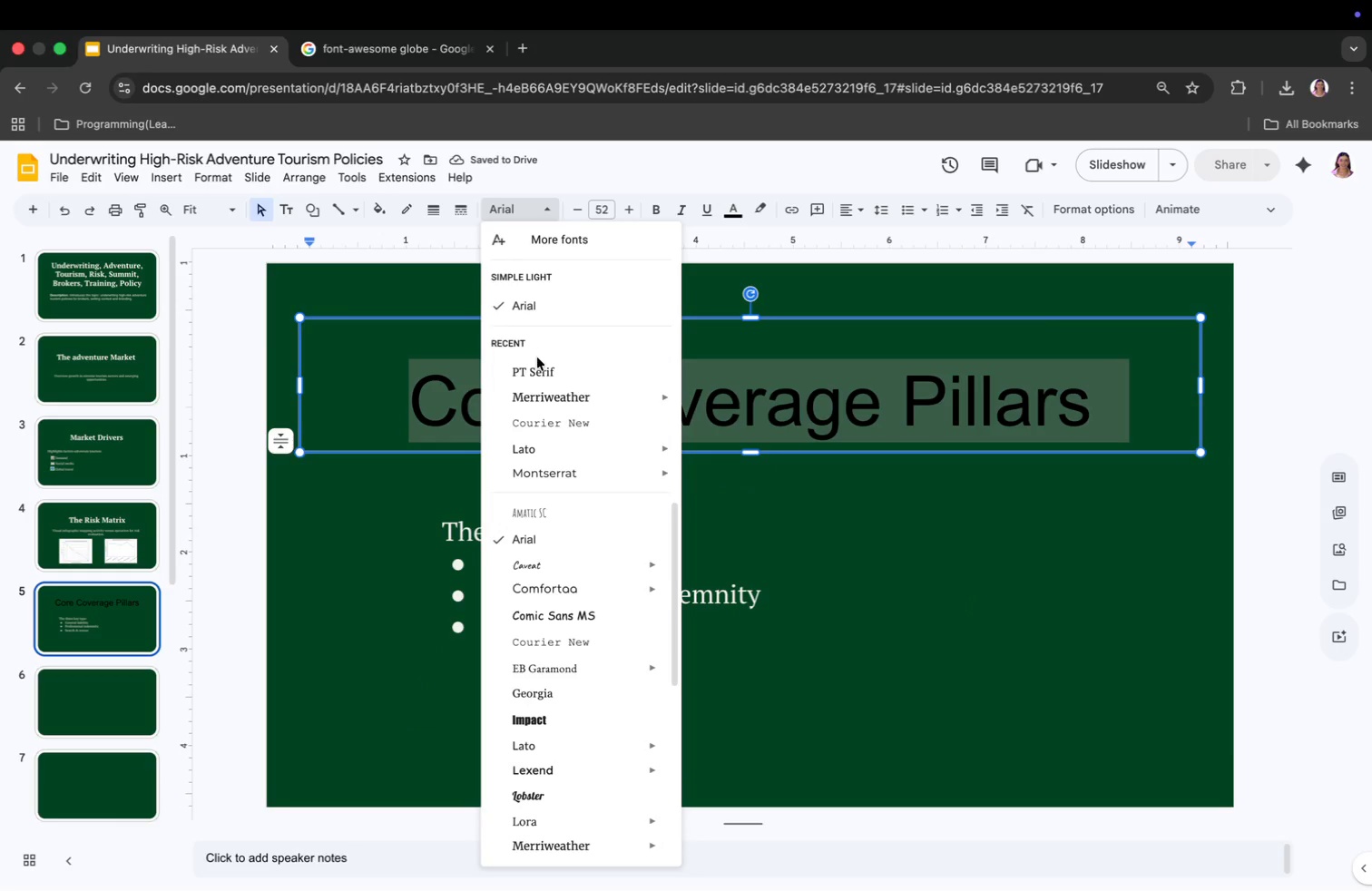 
left_click([537, 376])
 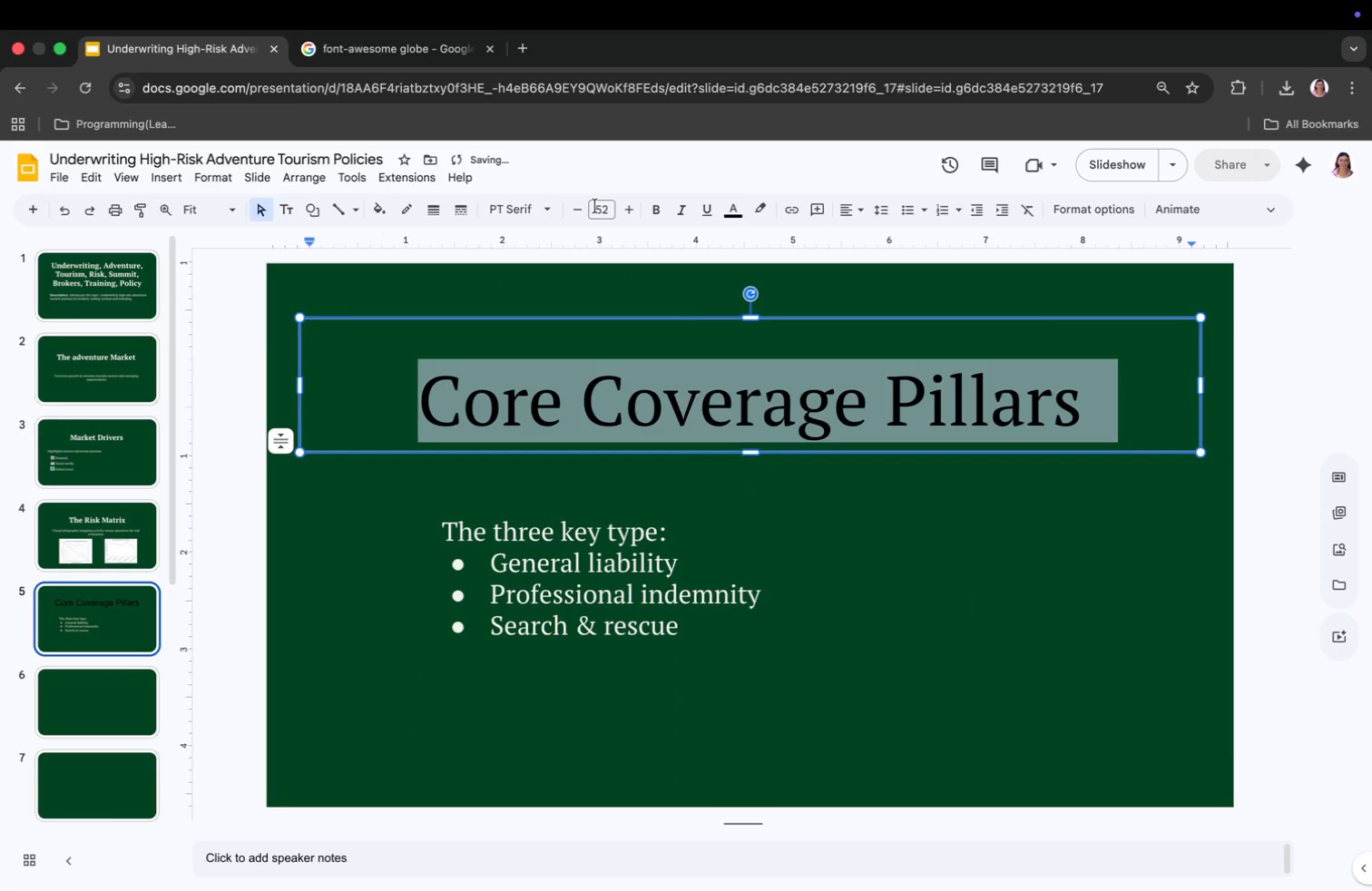 
left_click([597, 204])
 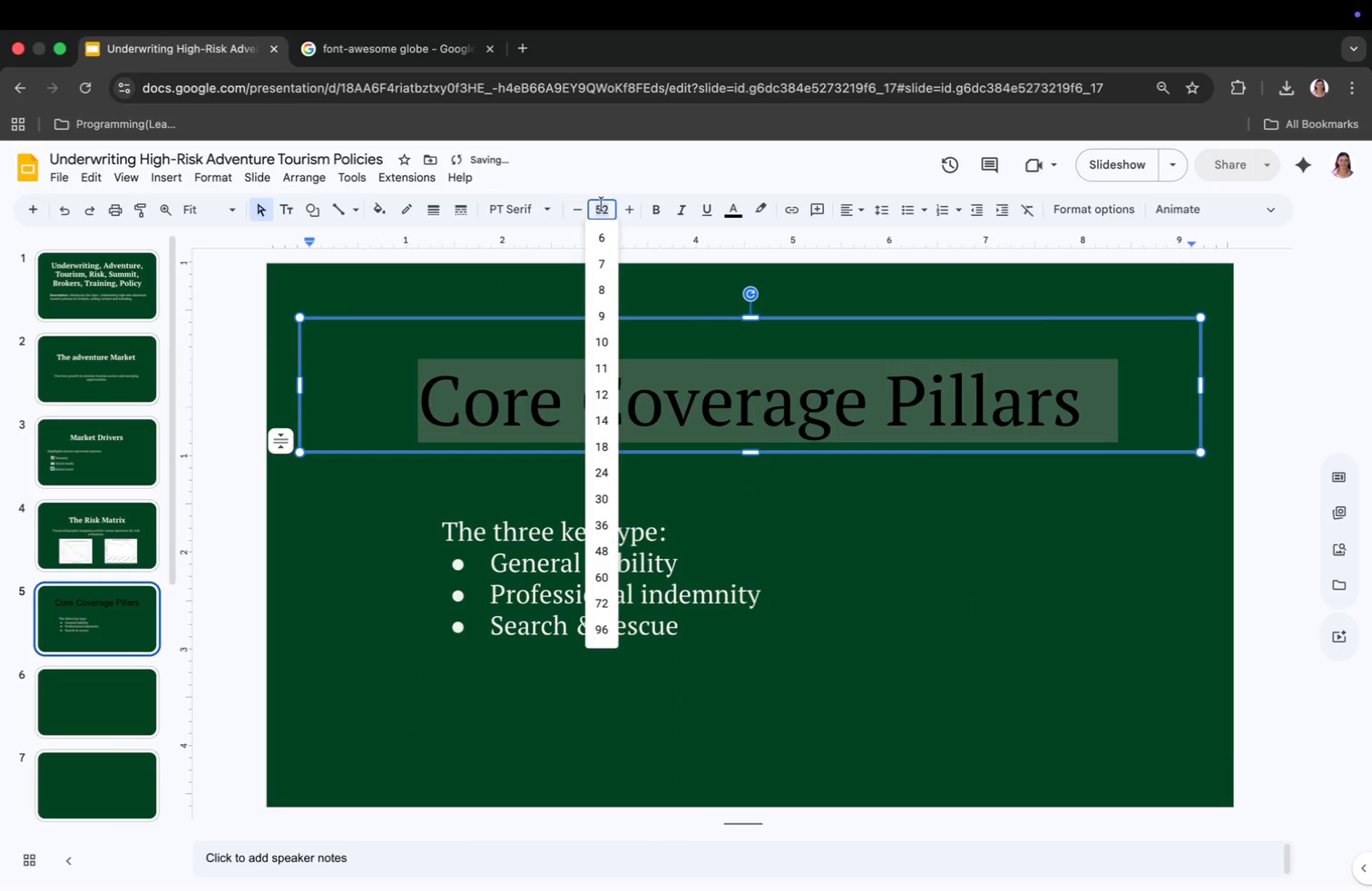 
type(44.5)
 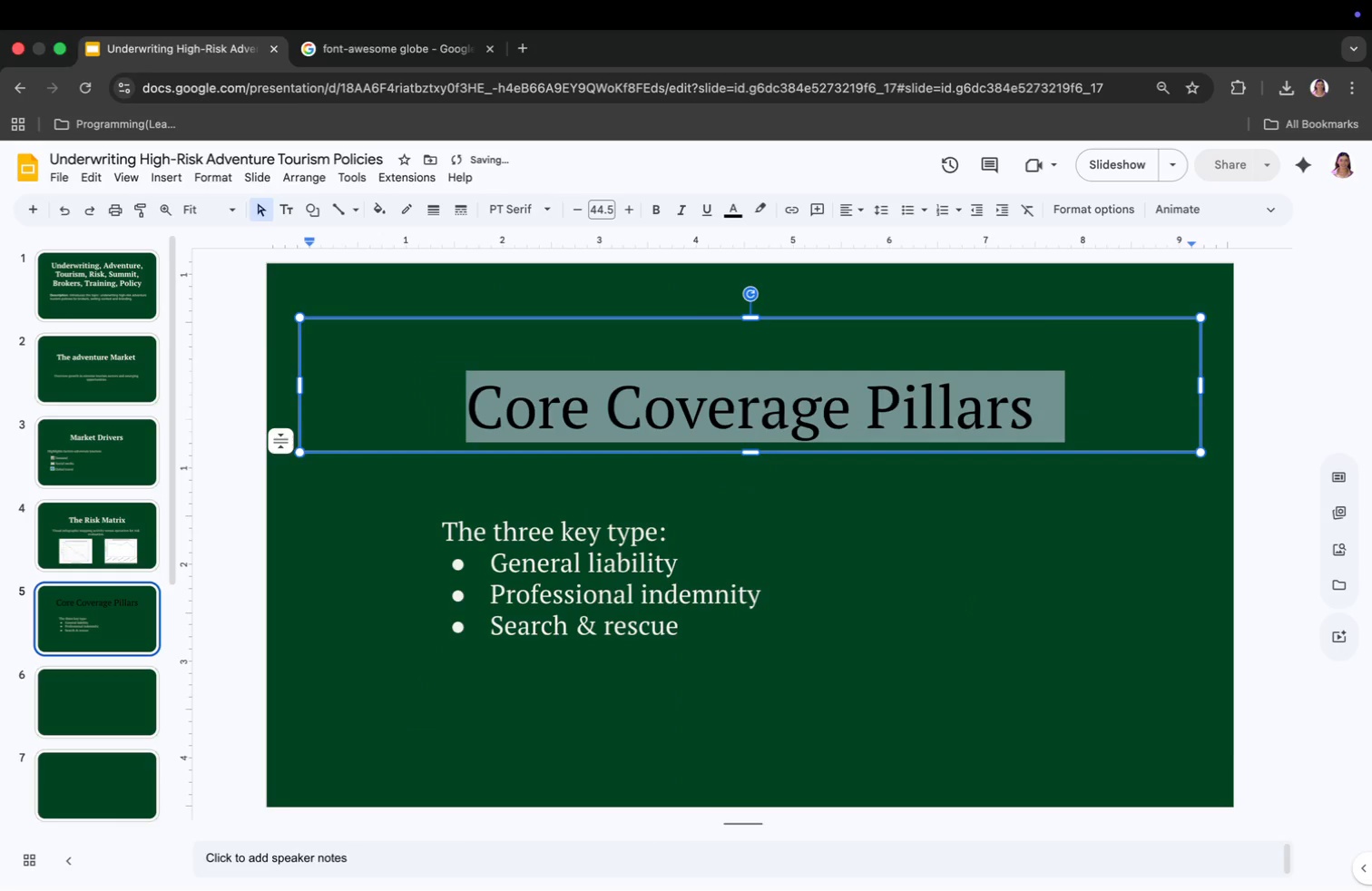 
key(Enter)
 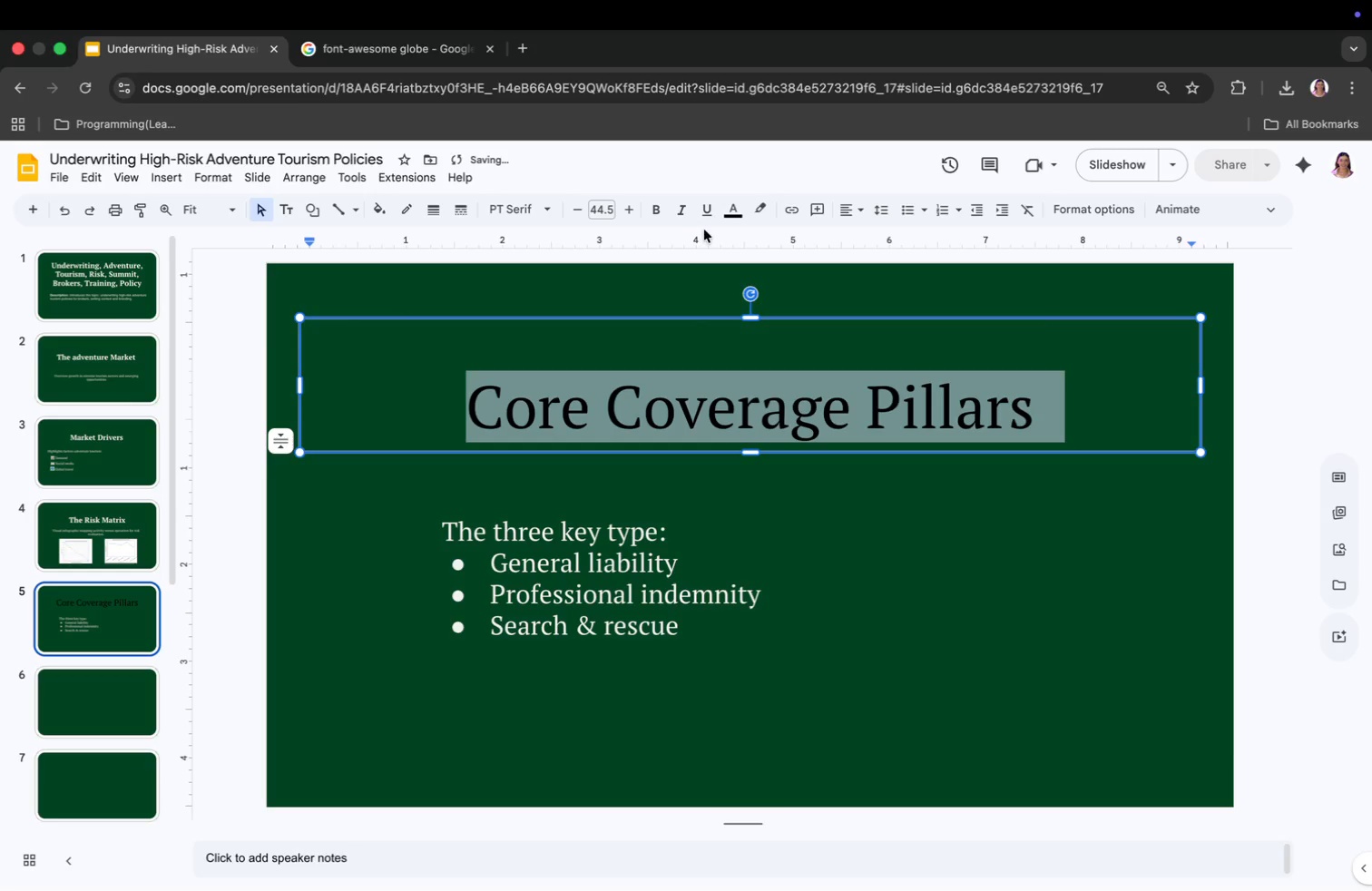 
left_click([725, 209])
 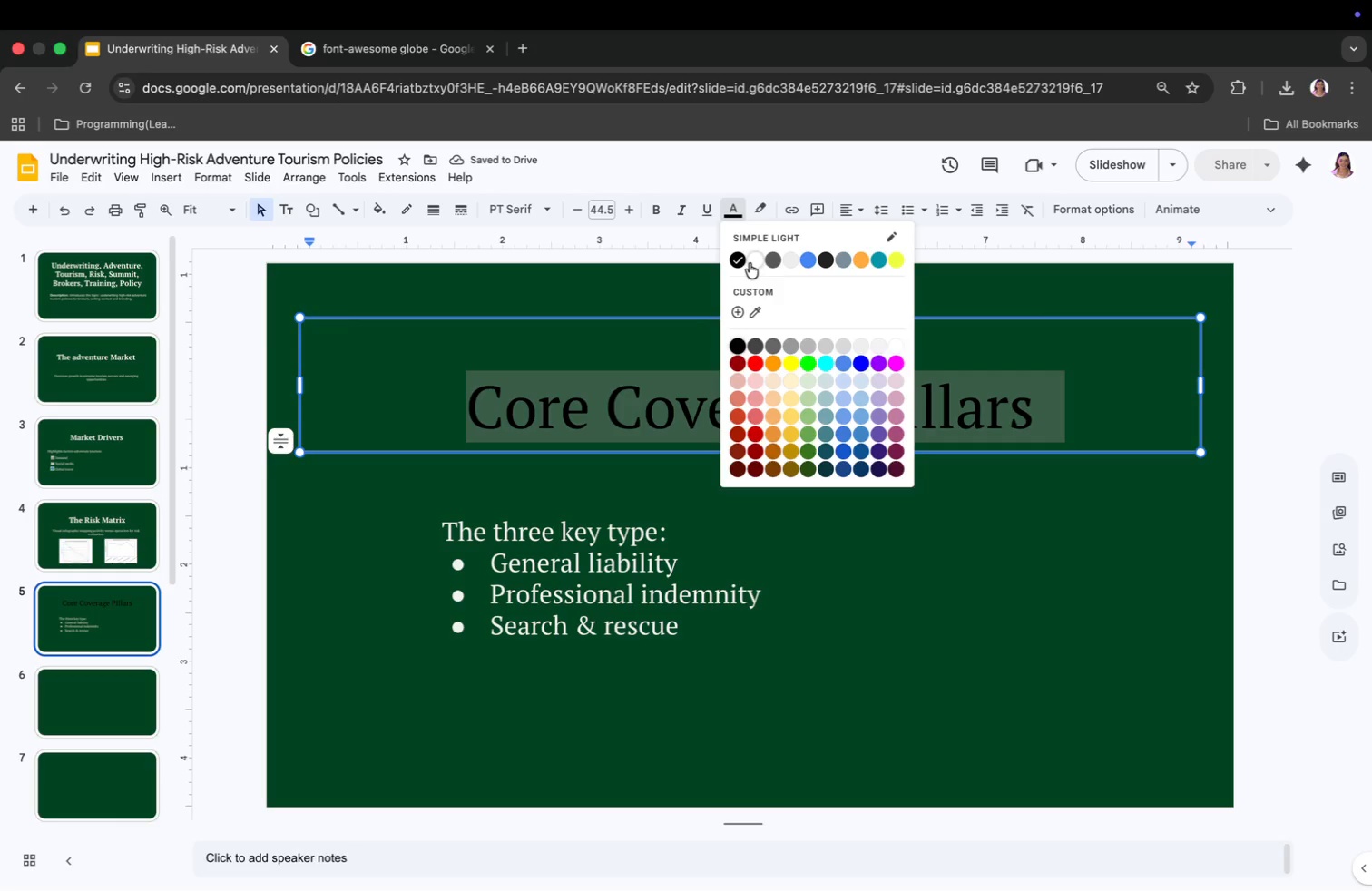 
left_click([750, 263])
 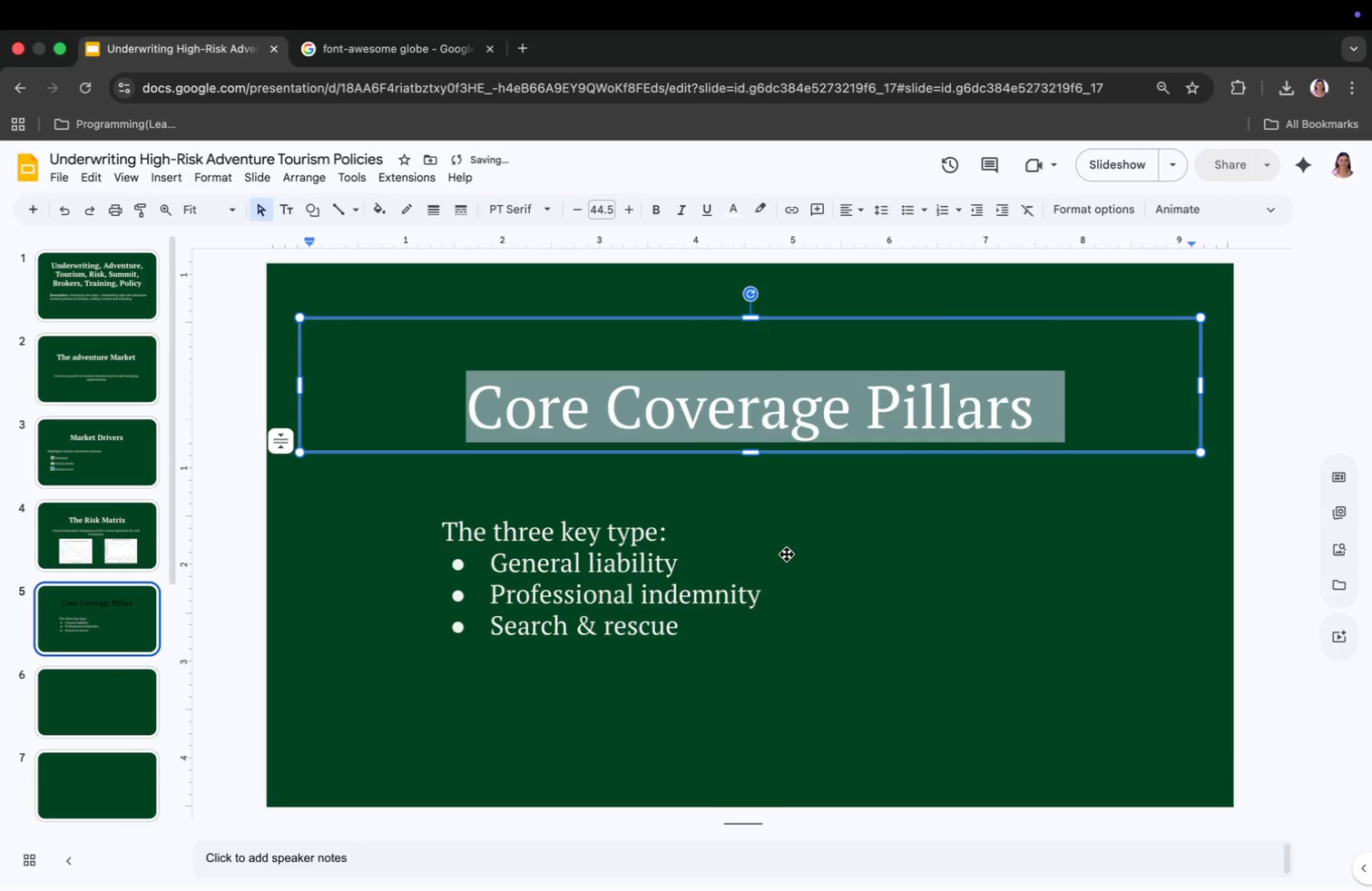 
left_click([787, 572])
 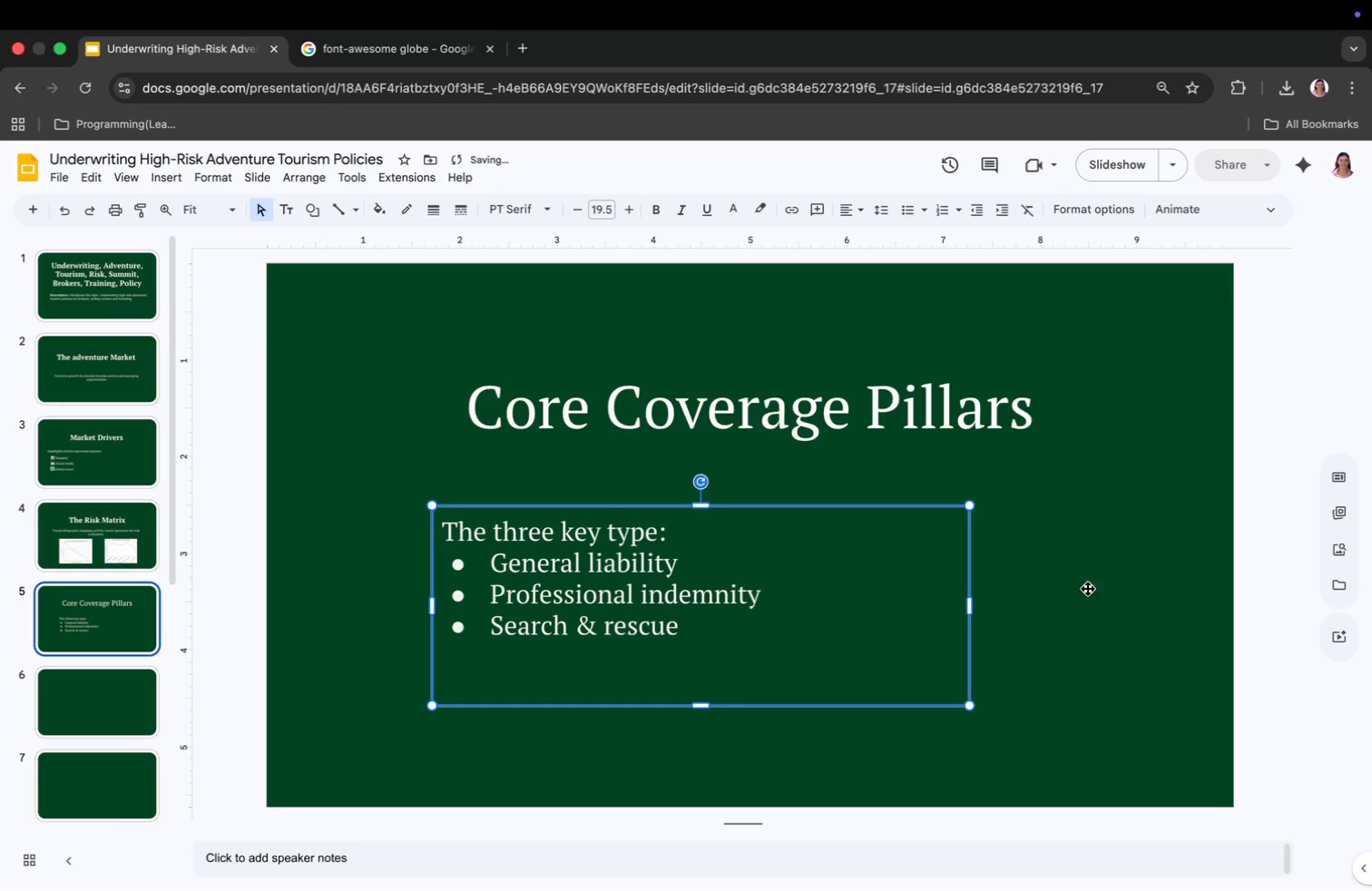 
left_click([1099, 590])
 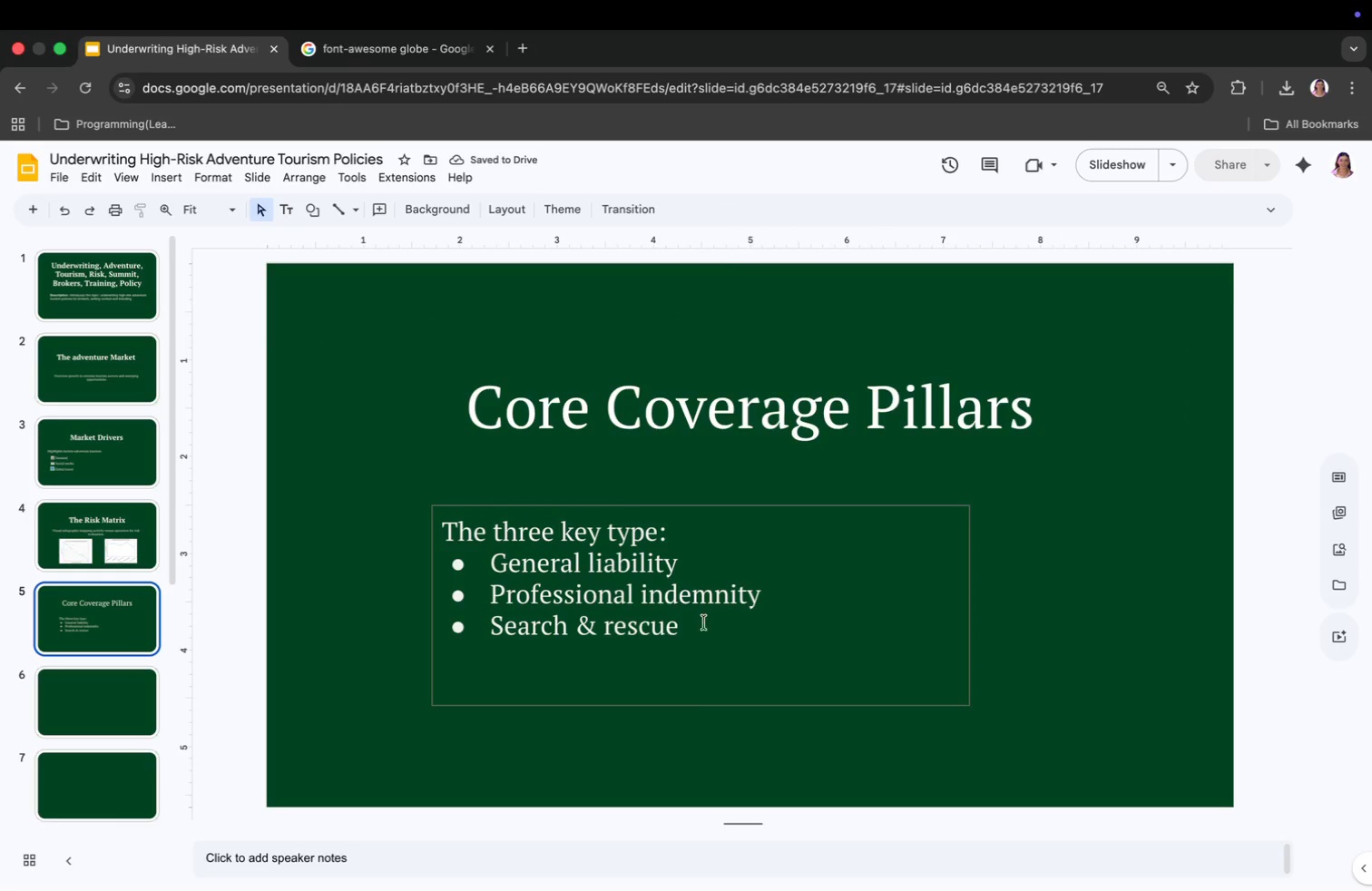 
left_click([594, 613])
 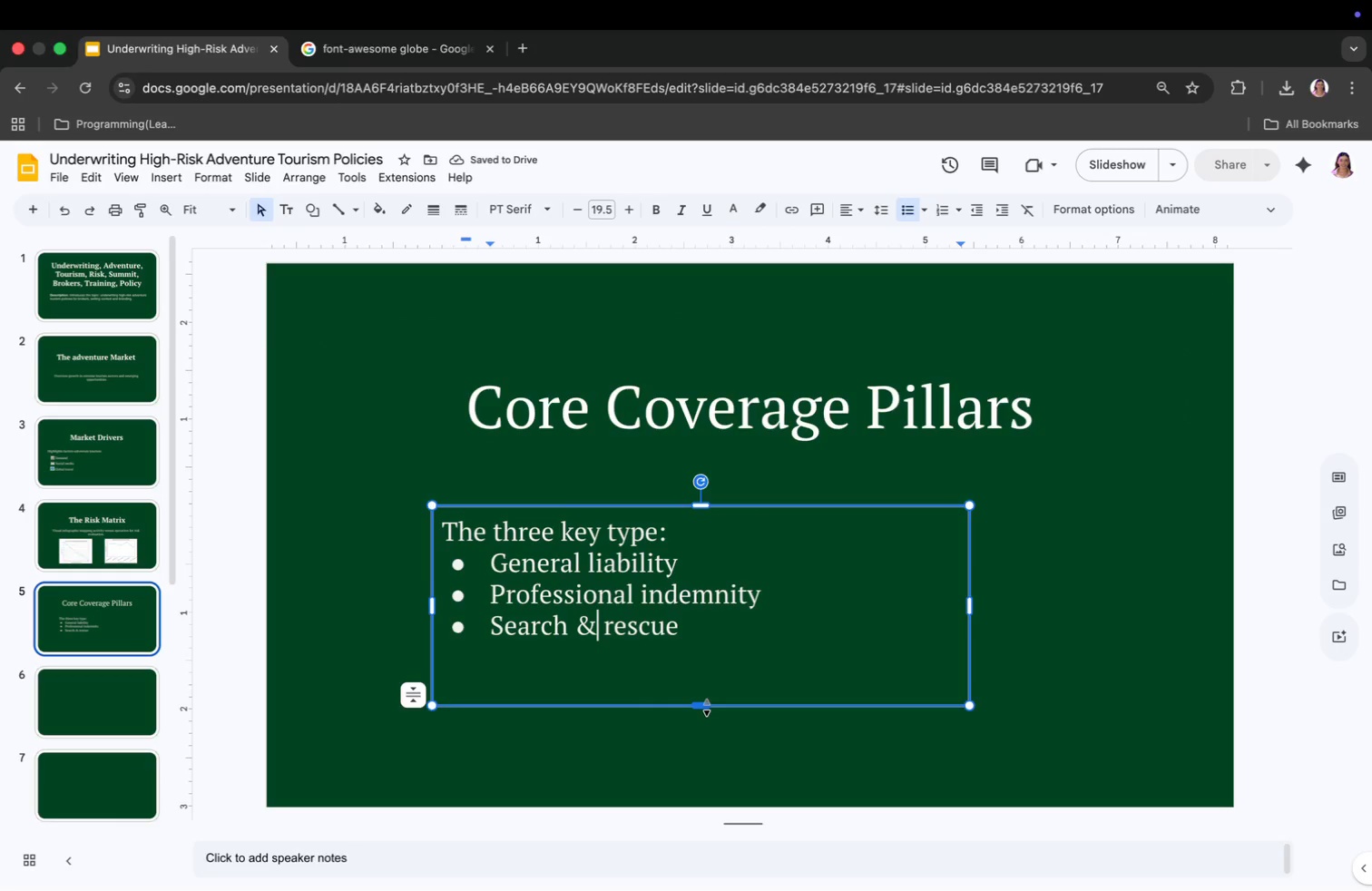 
left_click_drag(start_coordinate=[705, 708], to_coordinate=[705, 748])
 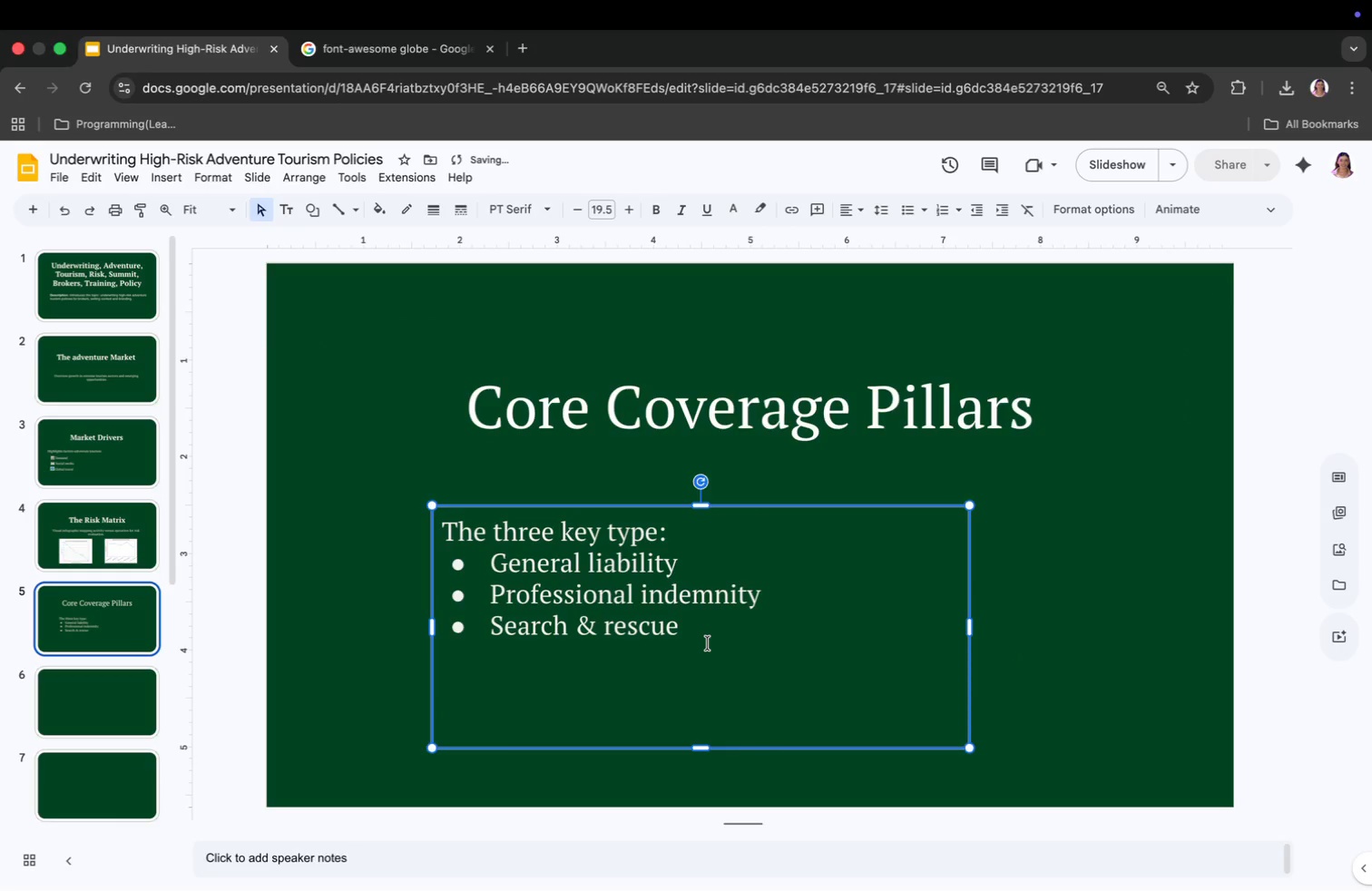 
left_click([1078, 624])